 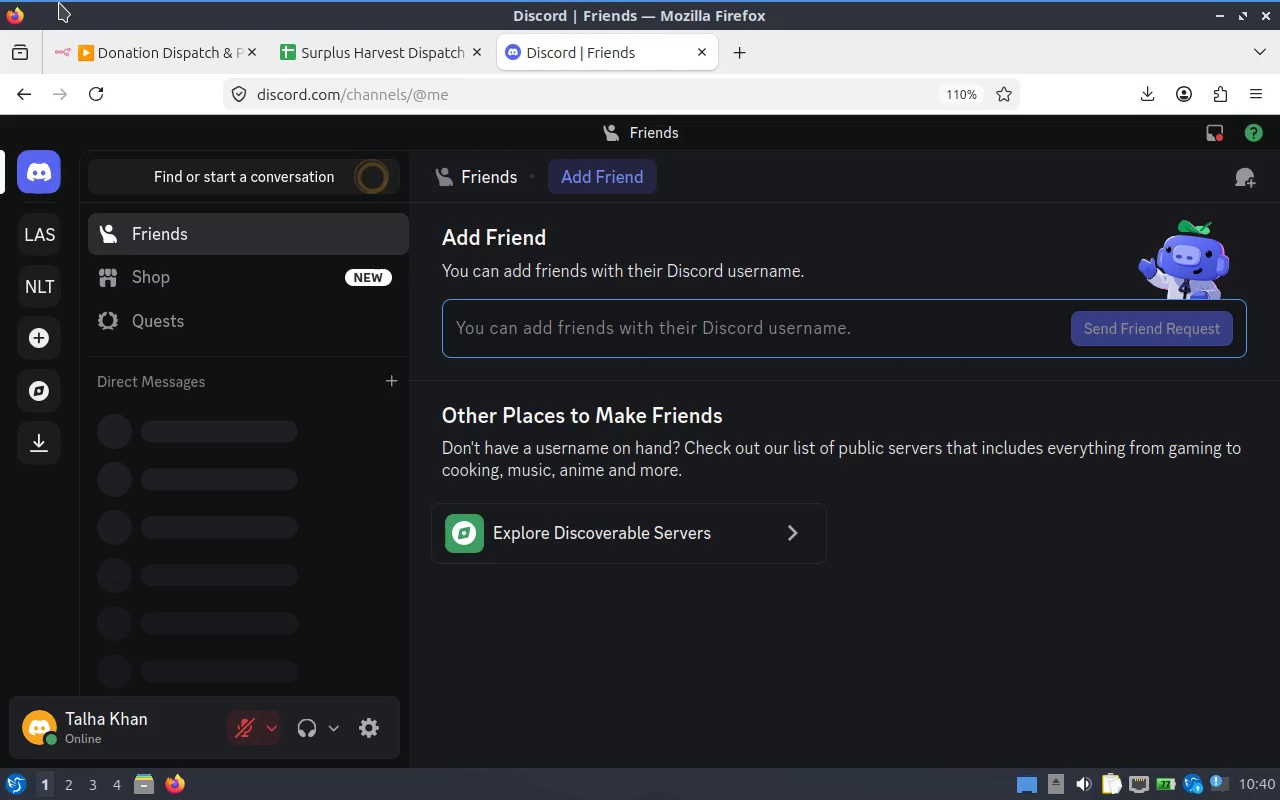 
left_click([671, 326])
 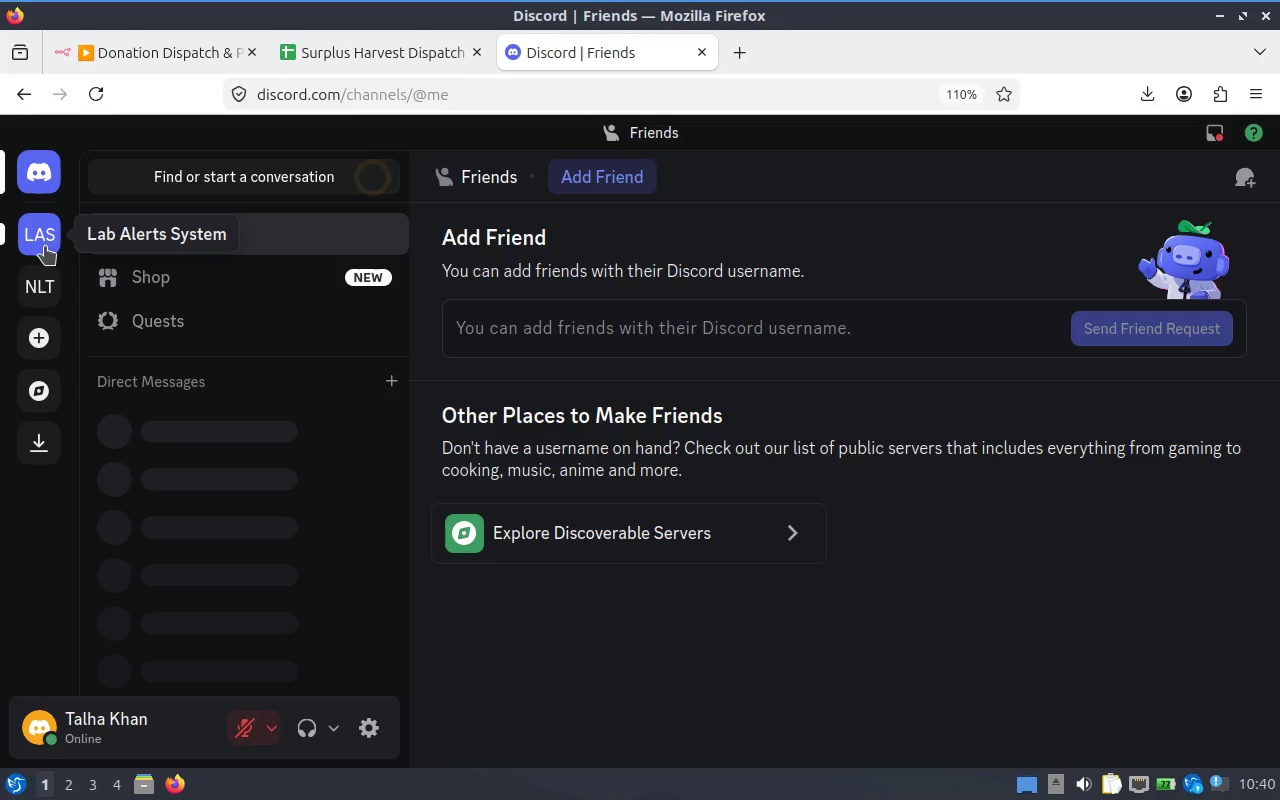 
wait(6.48)
 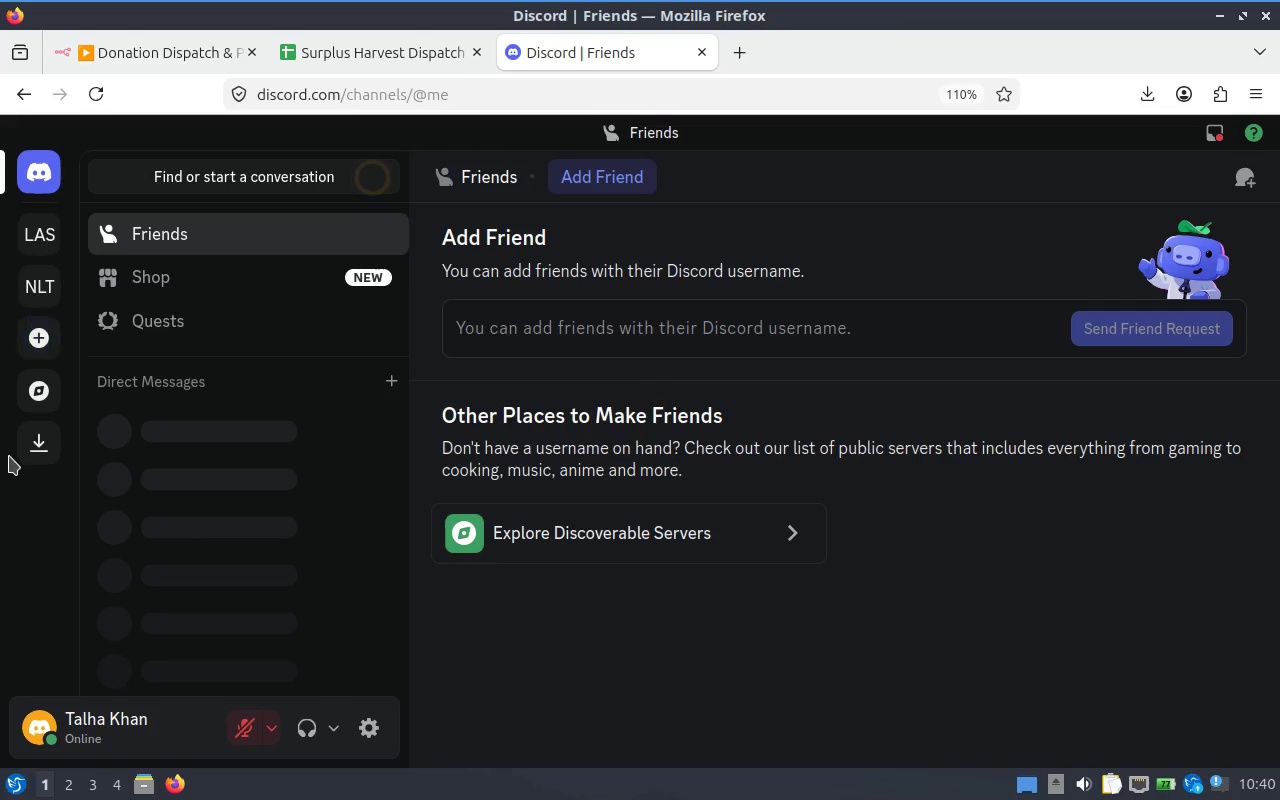 
left_click([44, 355])
 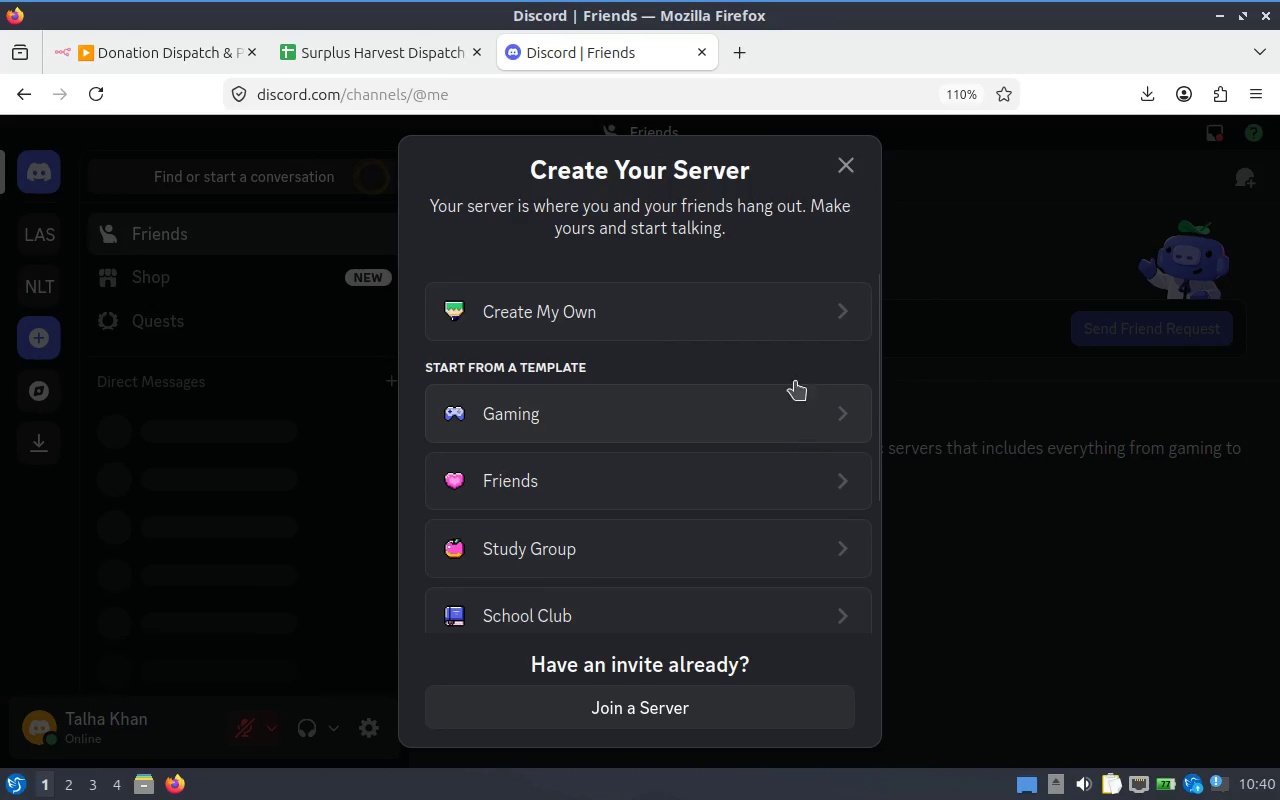 
left_click([715, 319])
 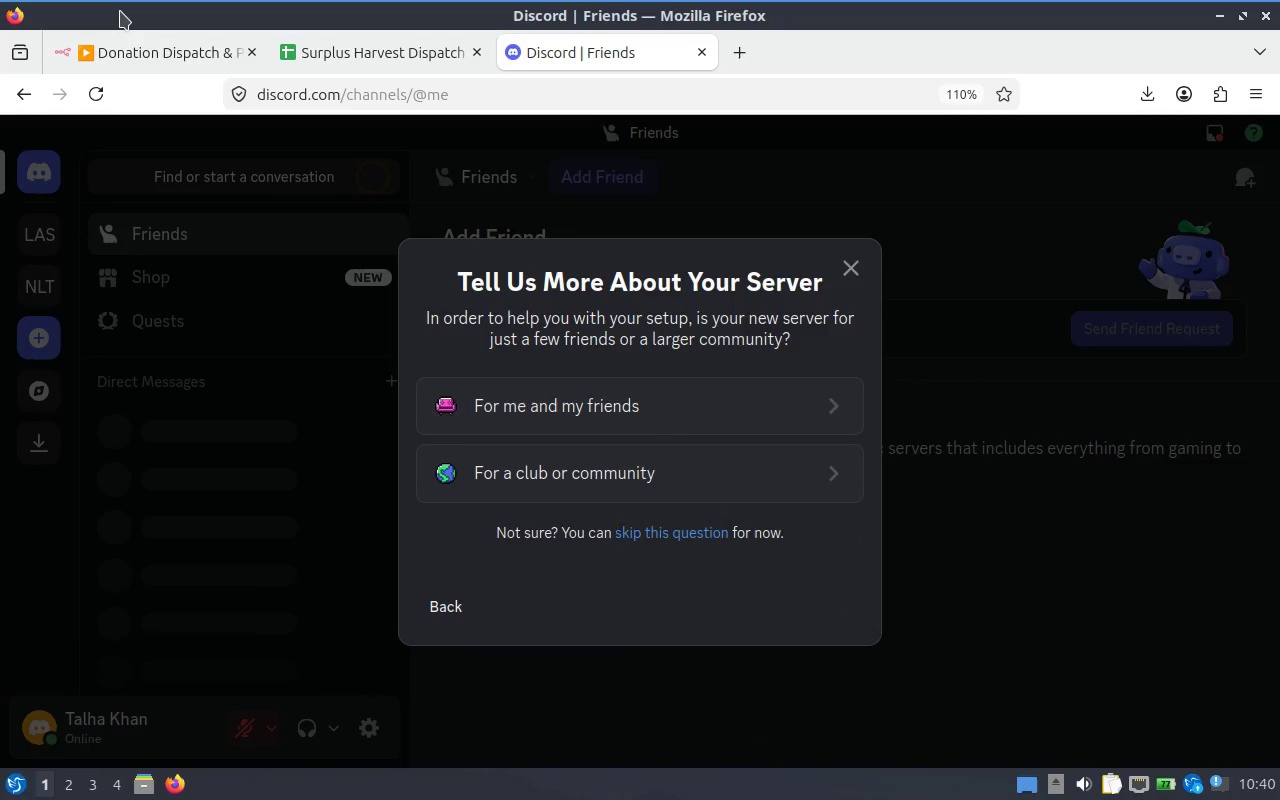 
mouse_move([333, 53])
 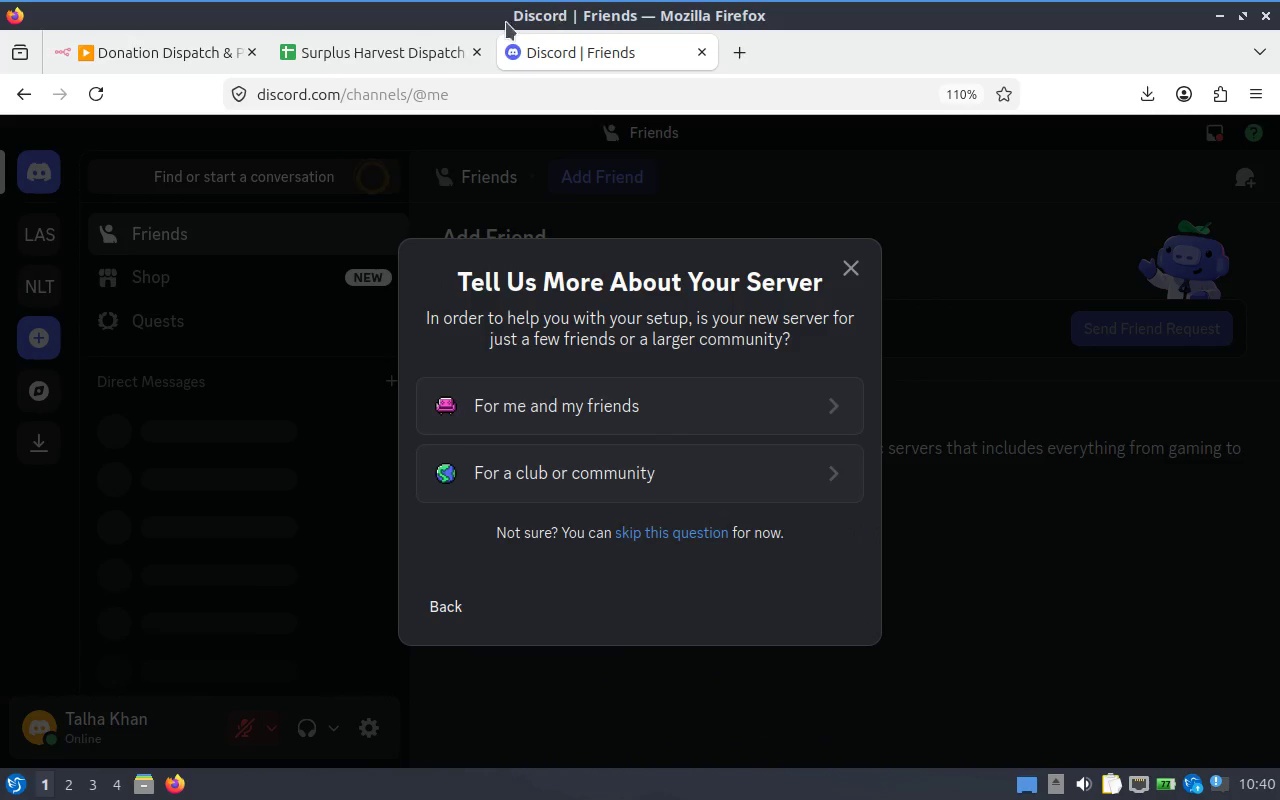 
left_click([398, 61])
 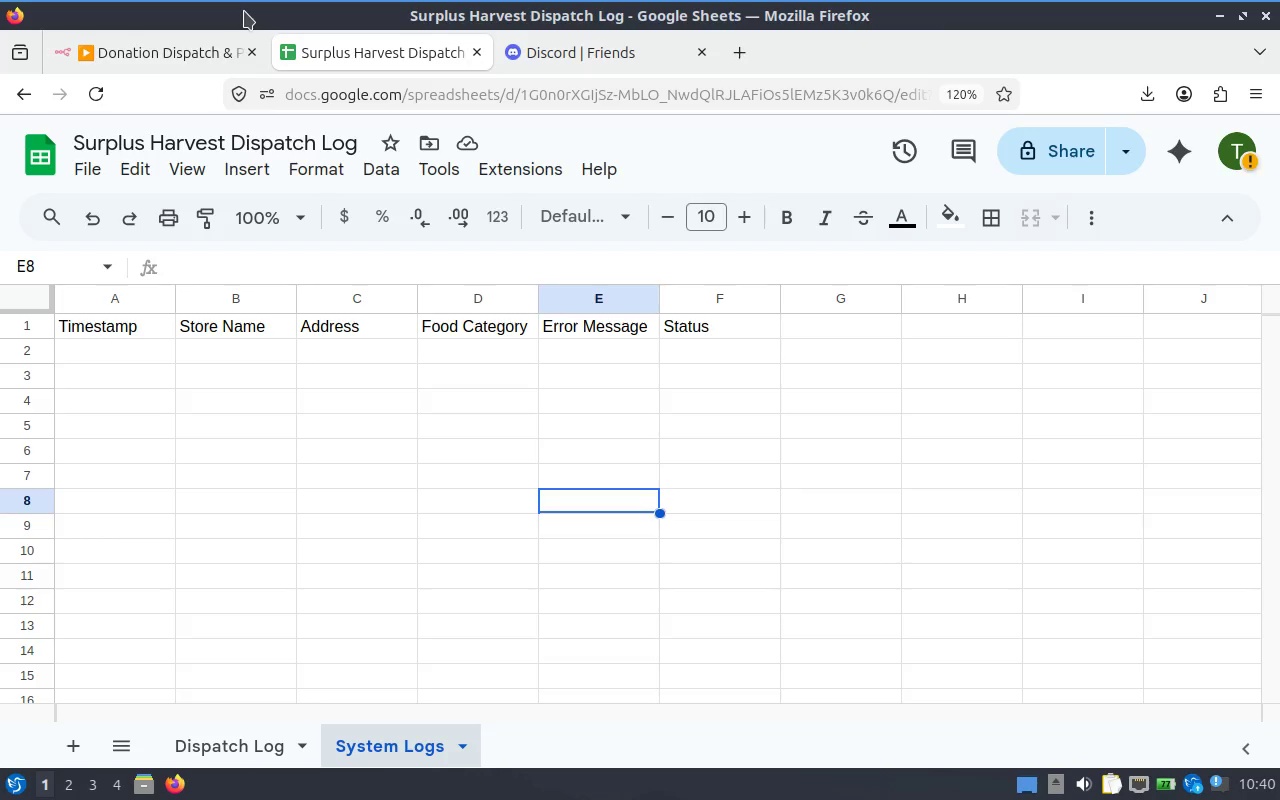 
wait(9.92)
 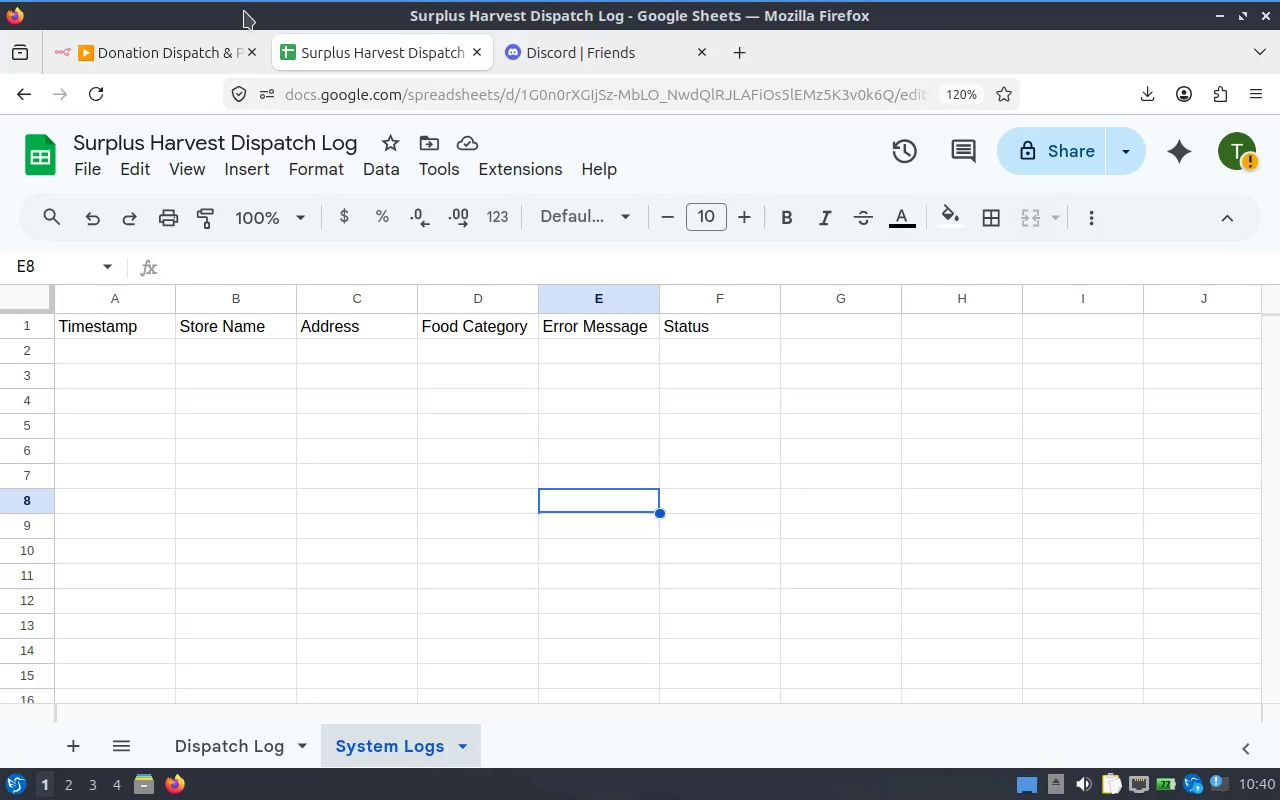 
left_click([618, 61])
 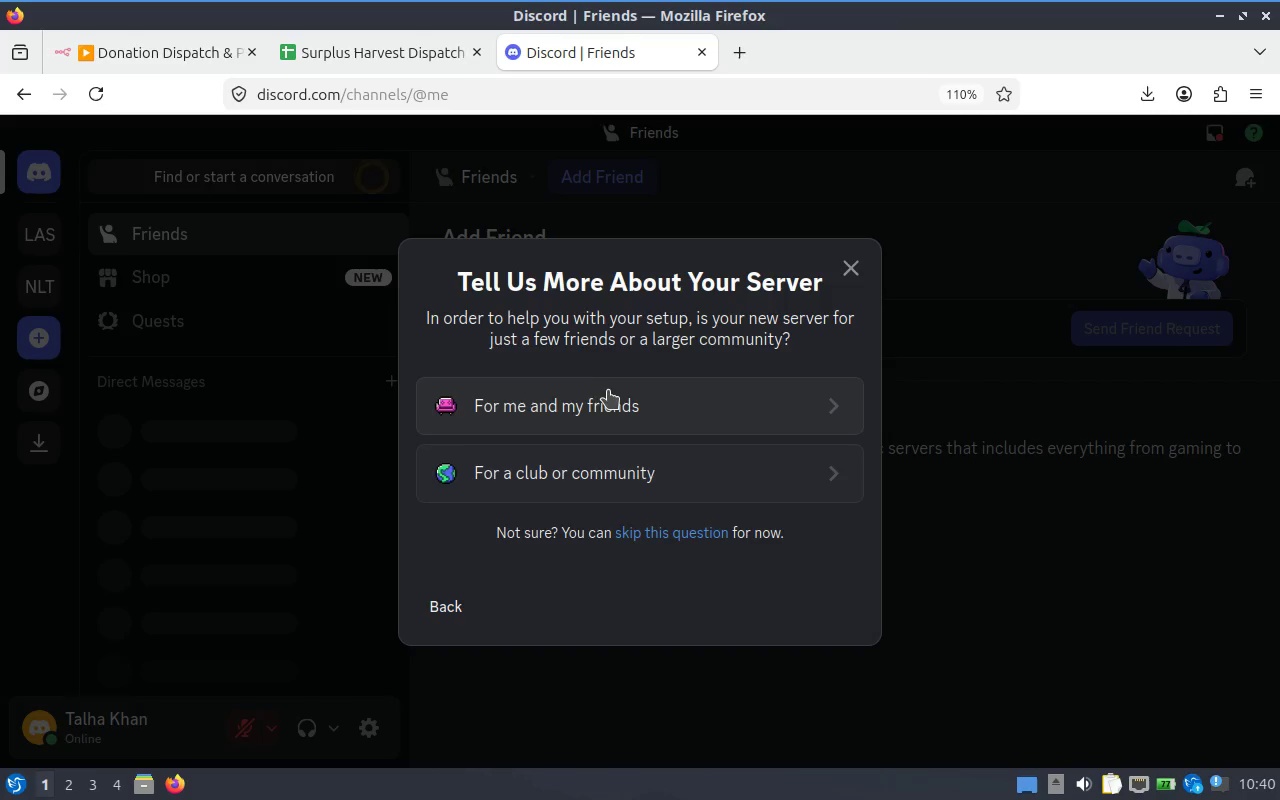 
left_click([632, 405])
 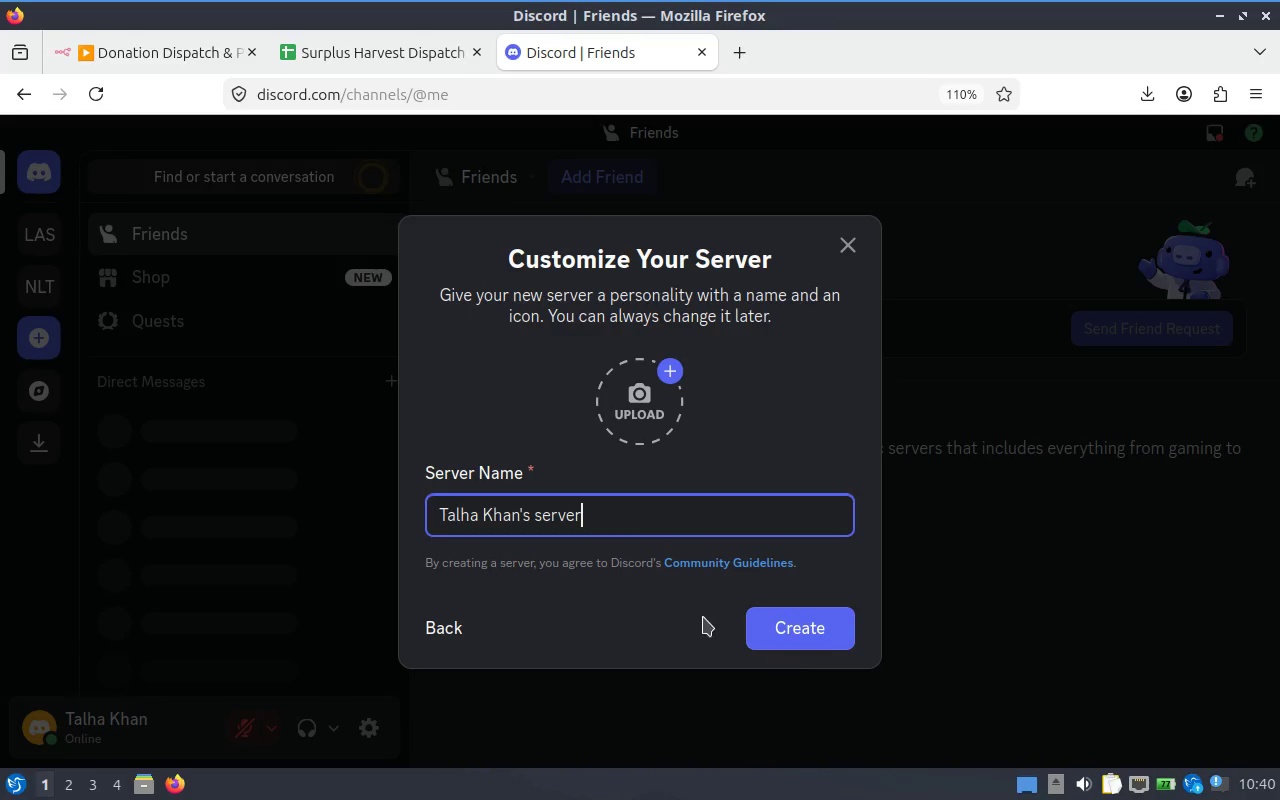 
key(Control+ControlLeft)
 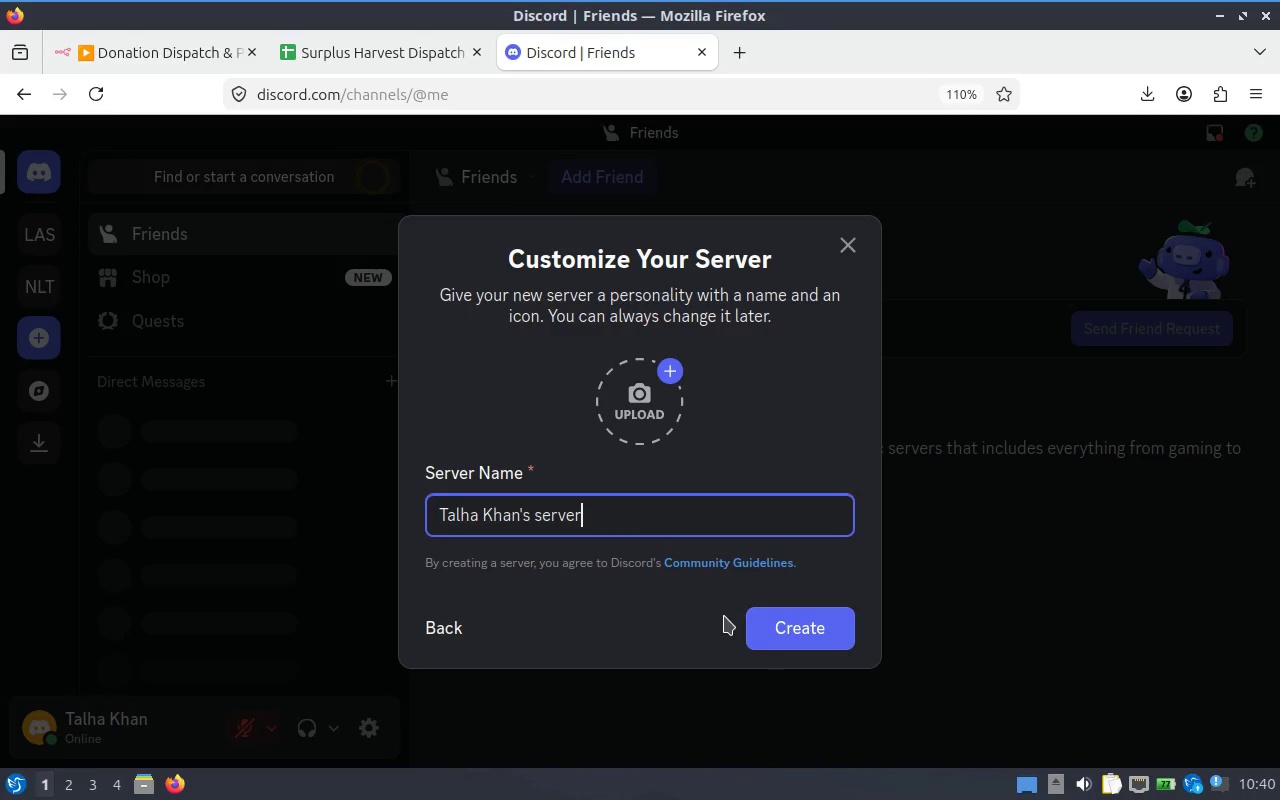 
key(Control+A)
 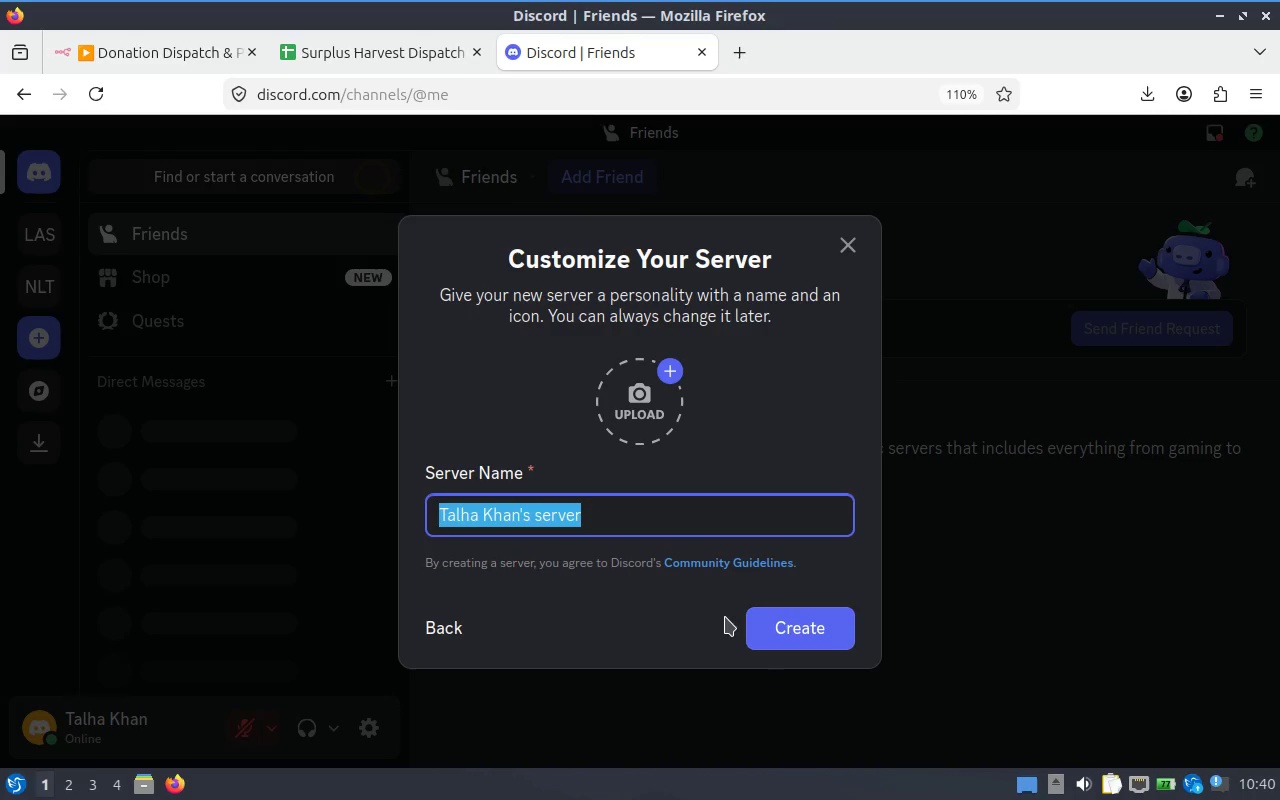 
hold_key(key=ShiftLeft, duration=0.75)
 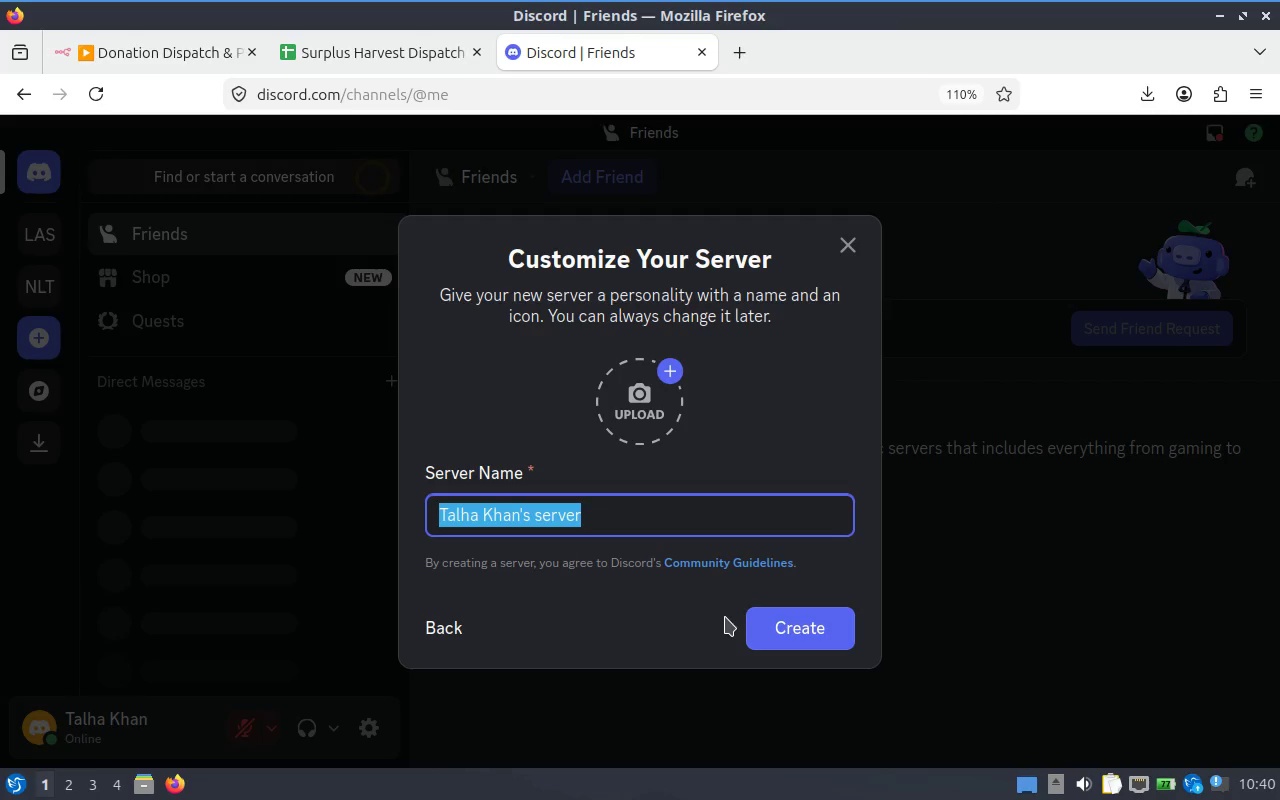 
key(Alt+Tab)